 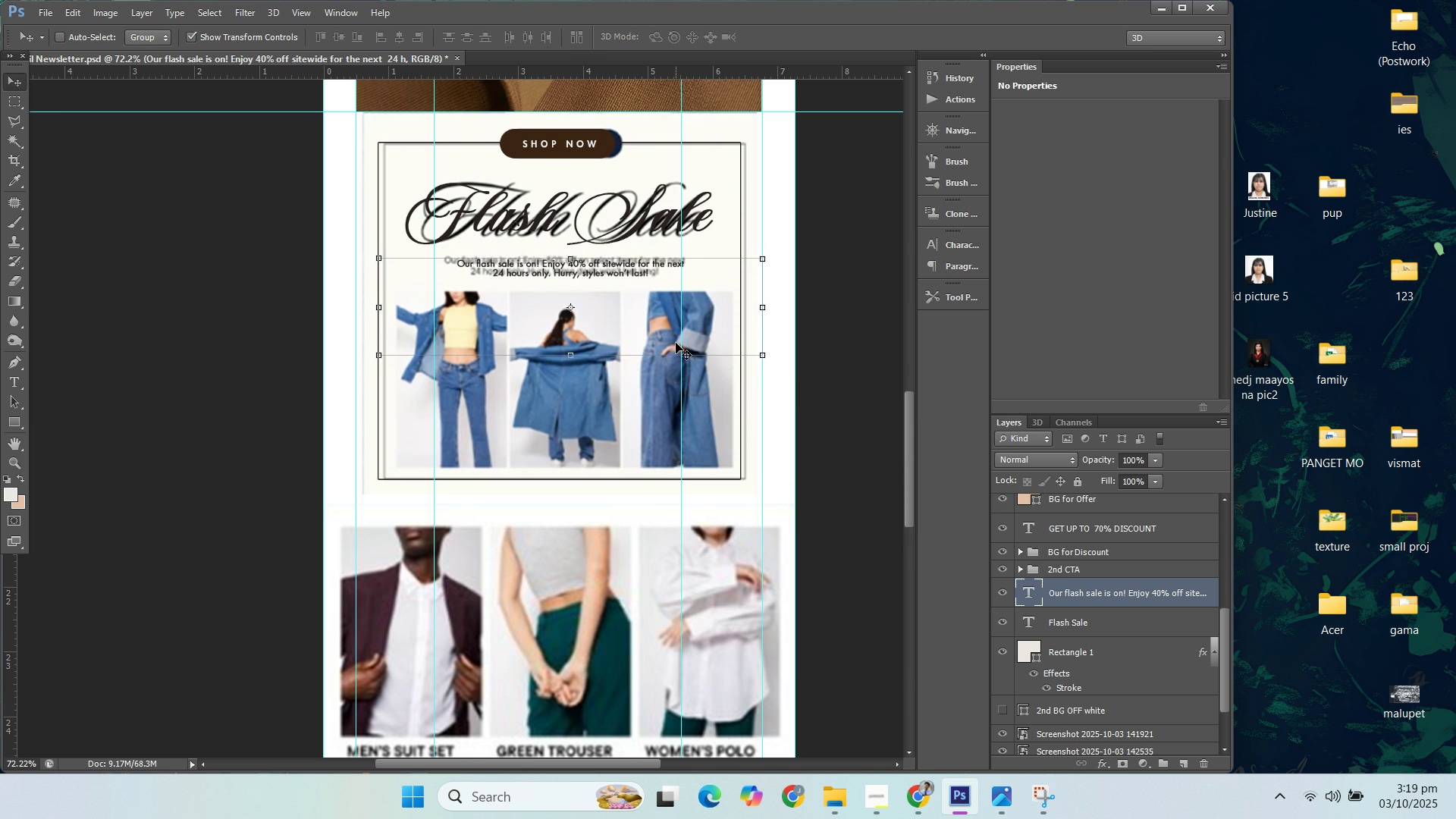 
key(ArrowUp)
 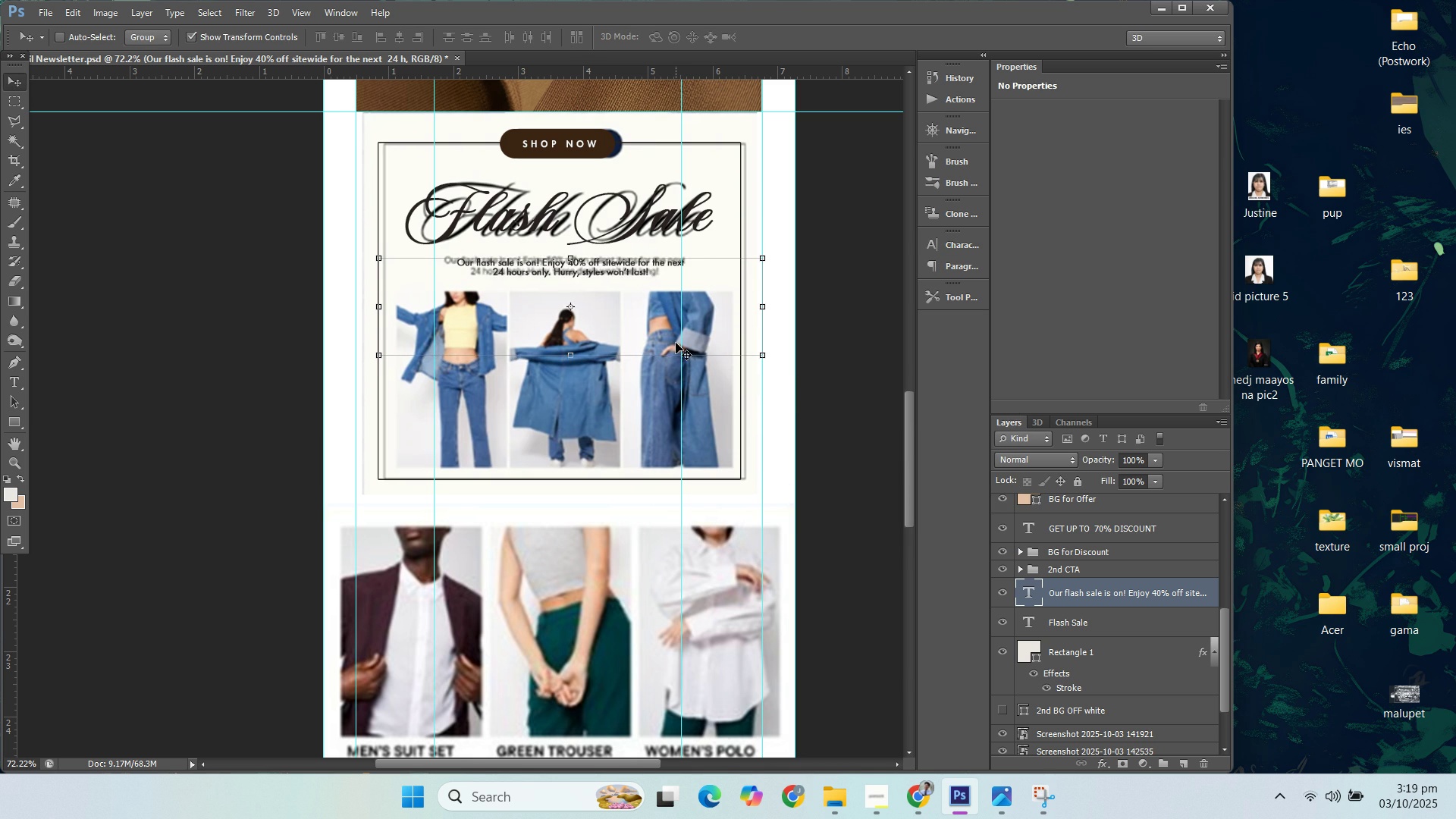 
key(ArrowUp)
 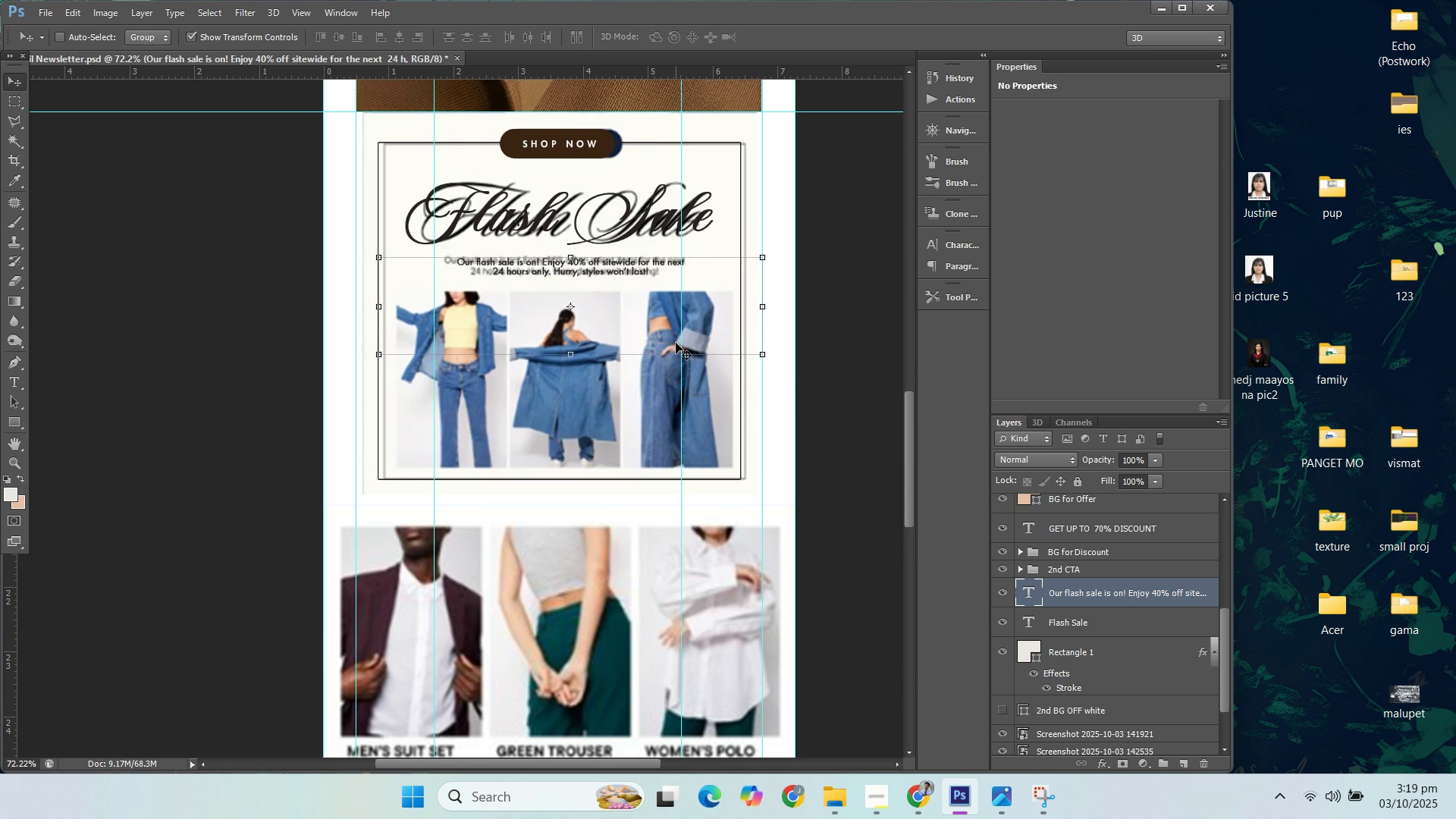 
key(ArrowUp)
 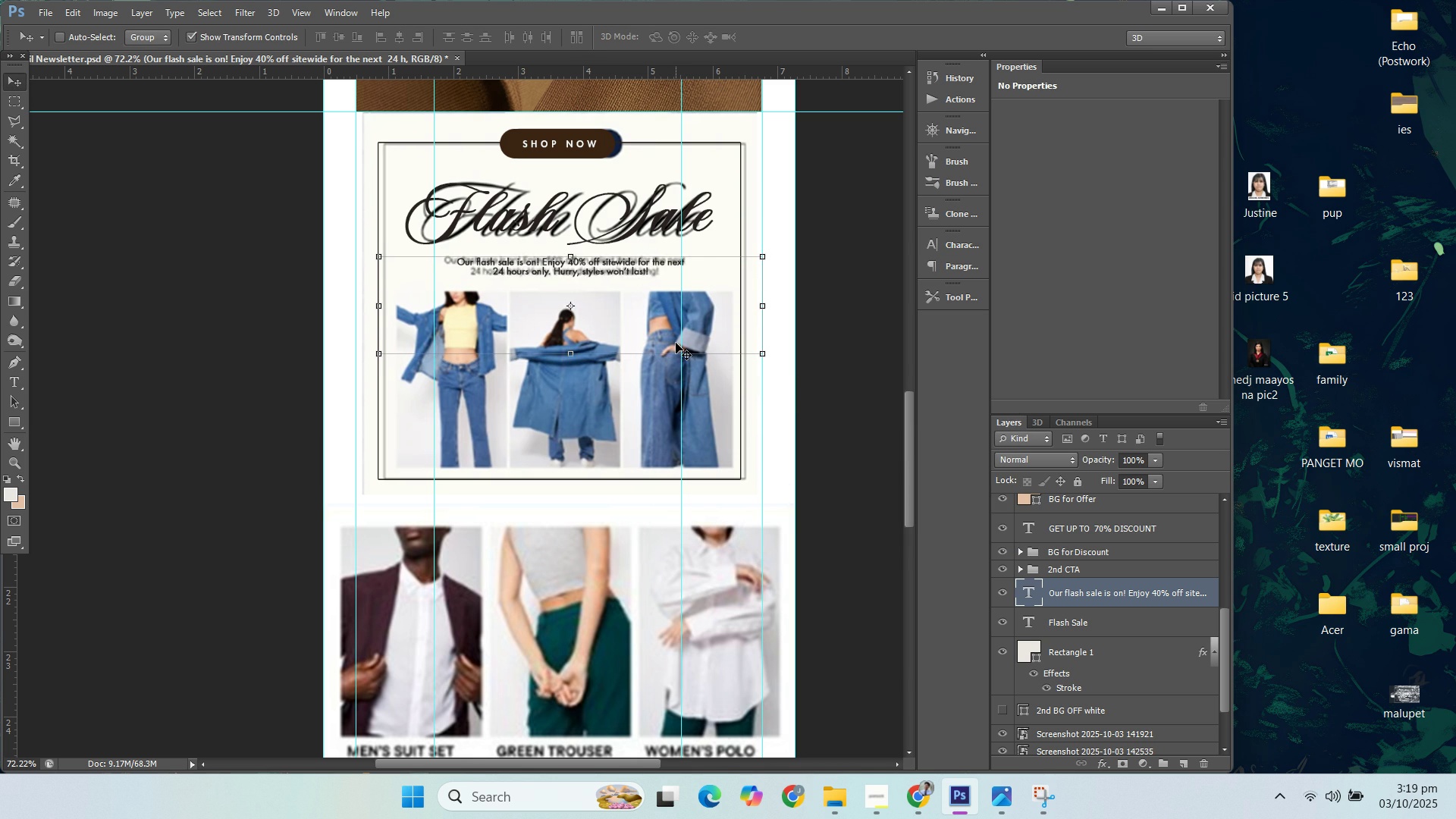 
key(ArrowUp)
 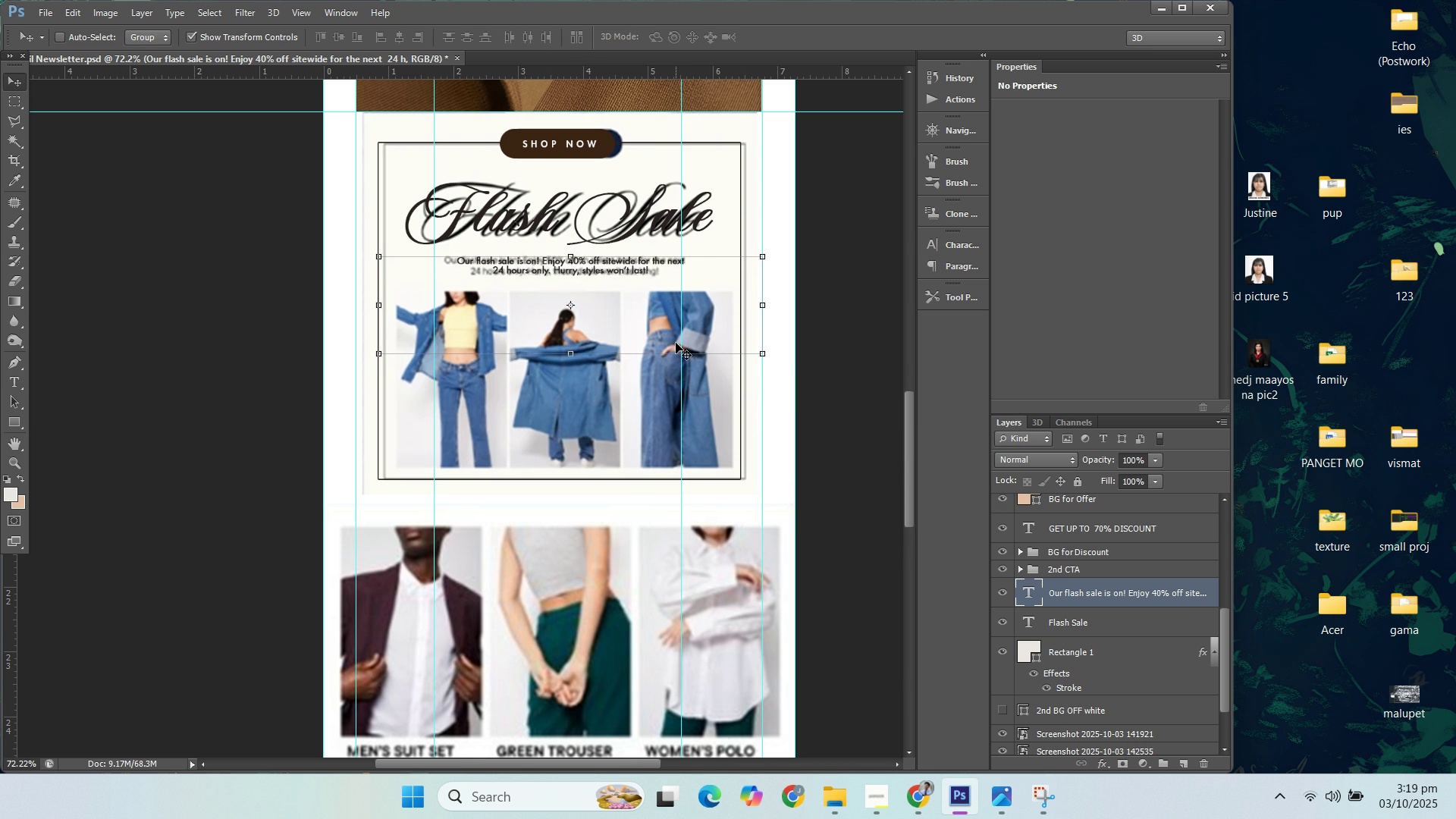 
key(ArrowUp)
 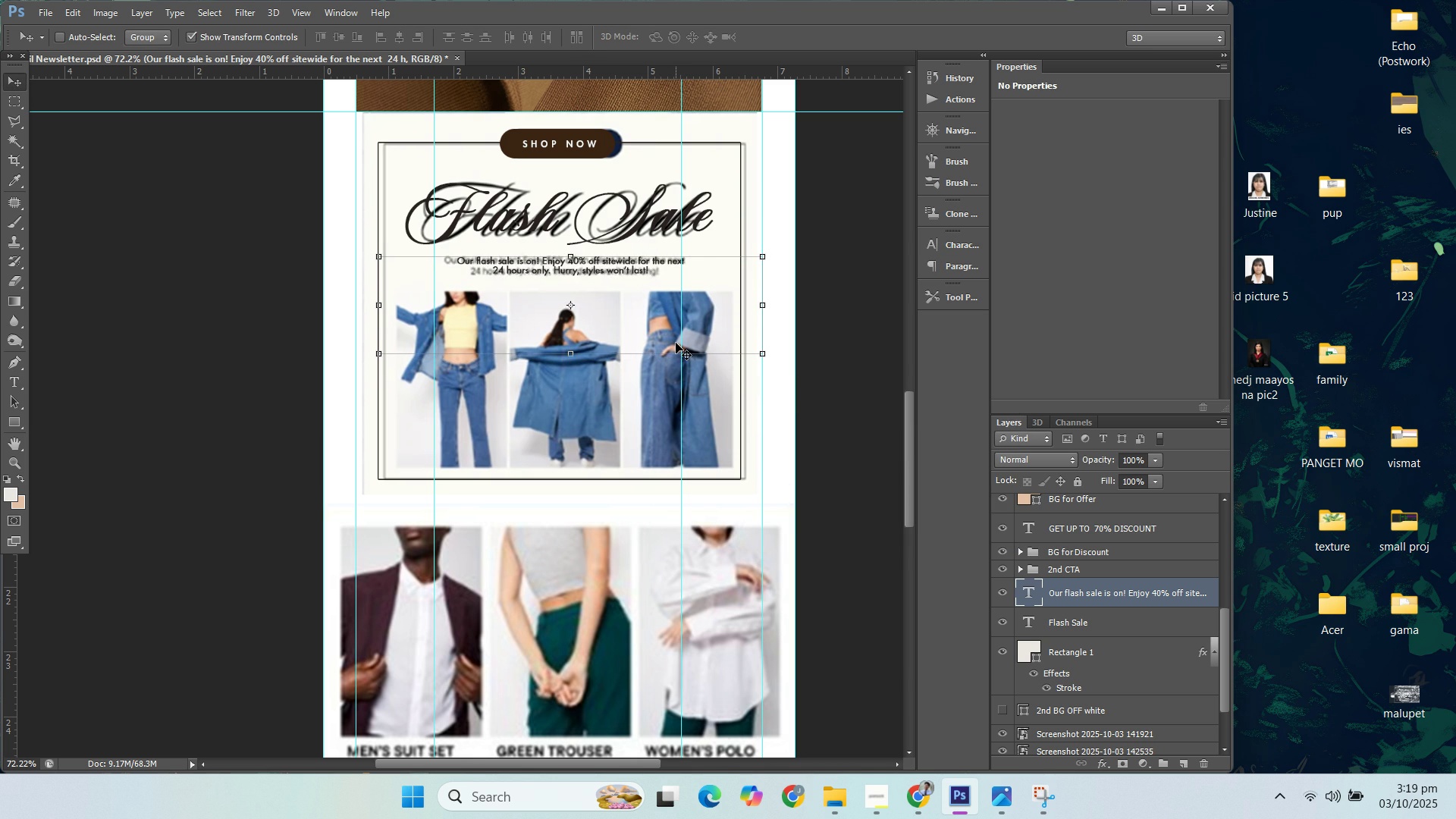 
key(ArrowUp)
 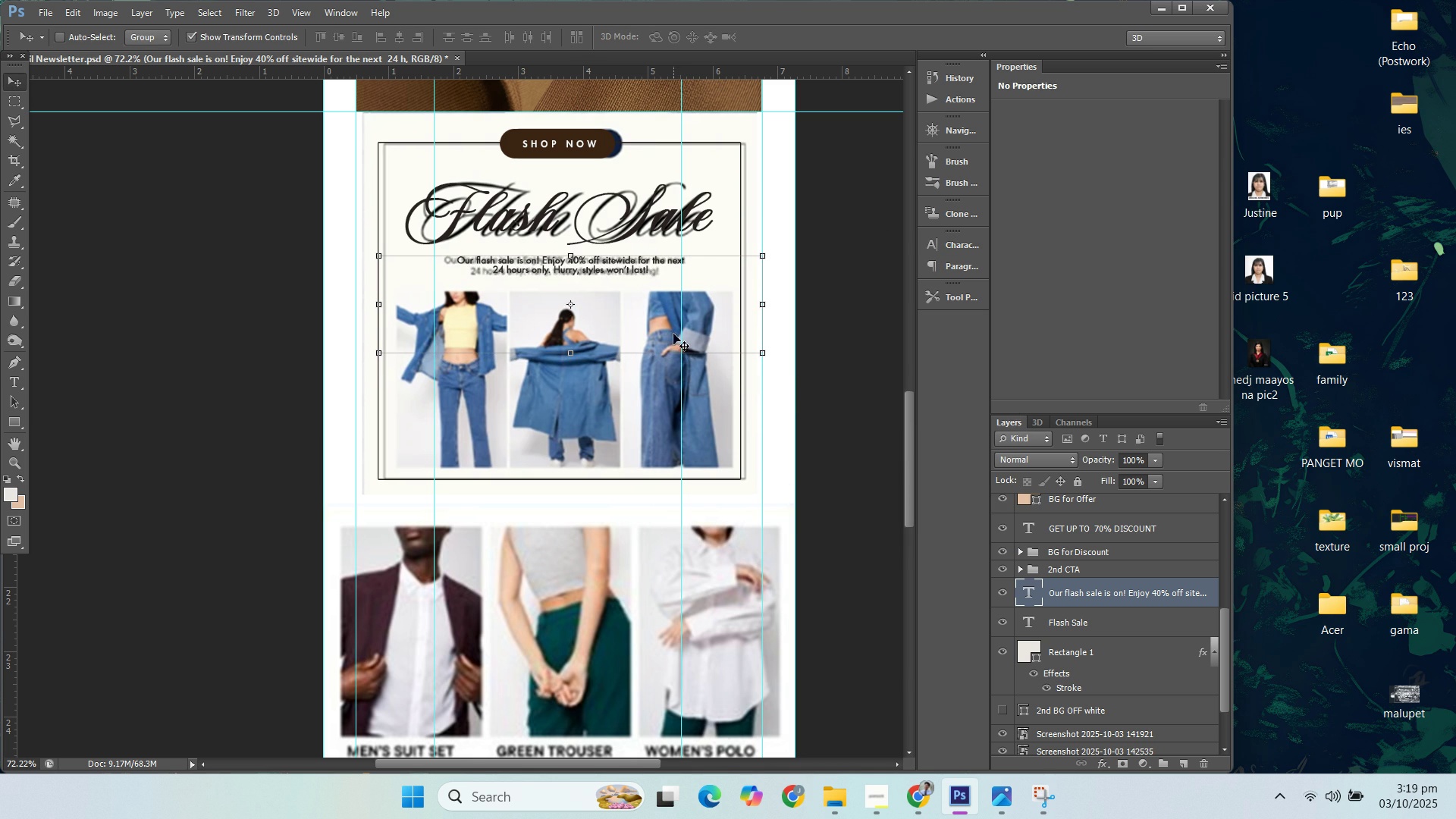 
key(ArrowUp)
 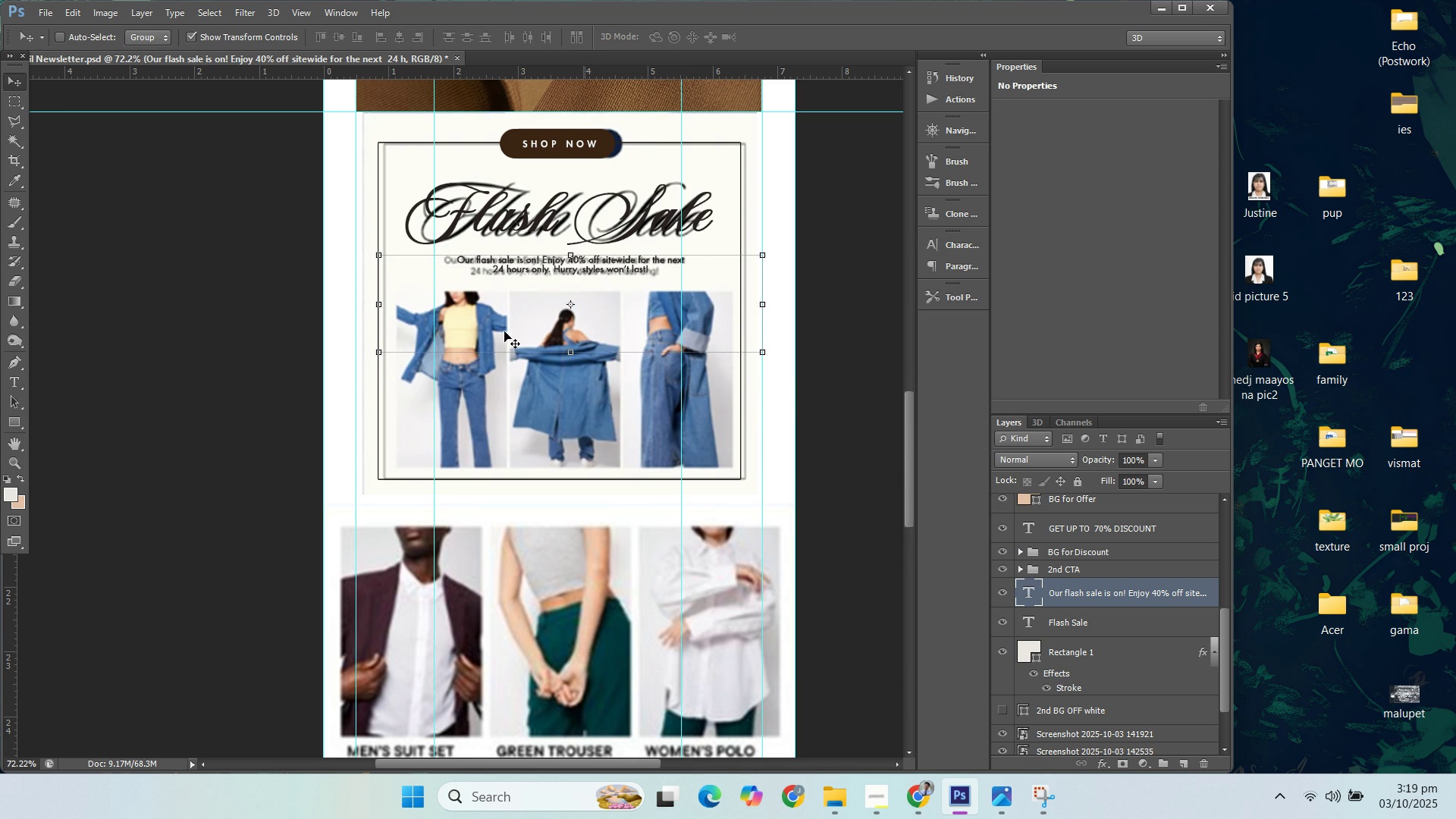 
key(ArrowUp)
 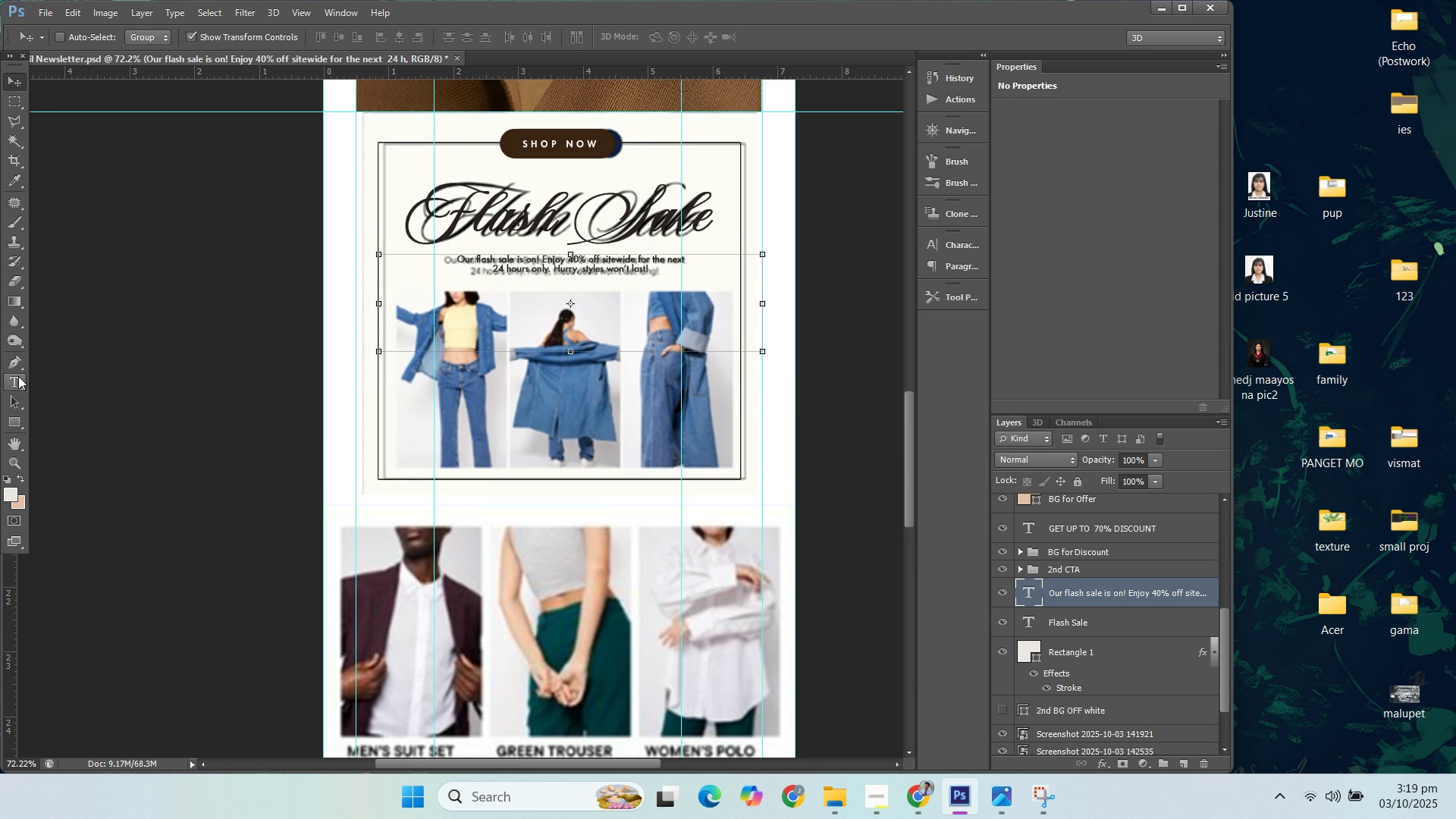 
left_click([18, 379])
 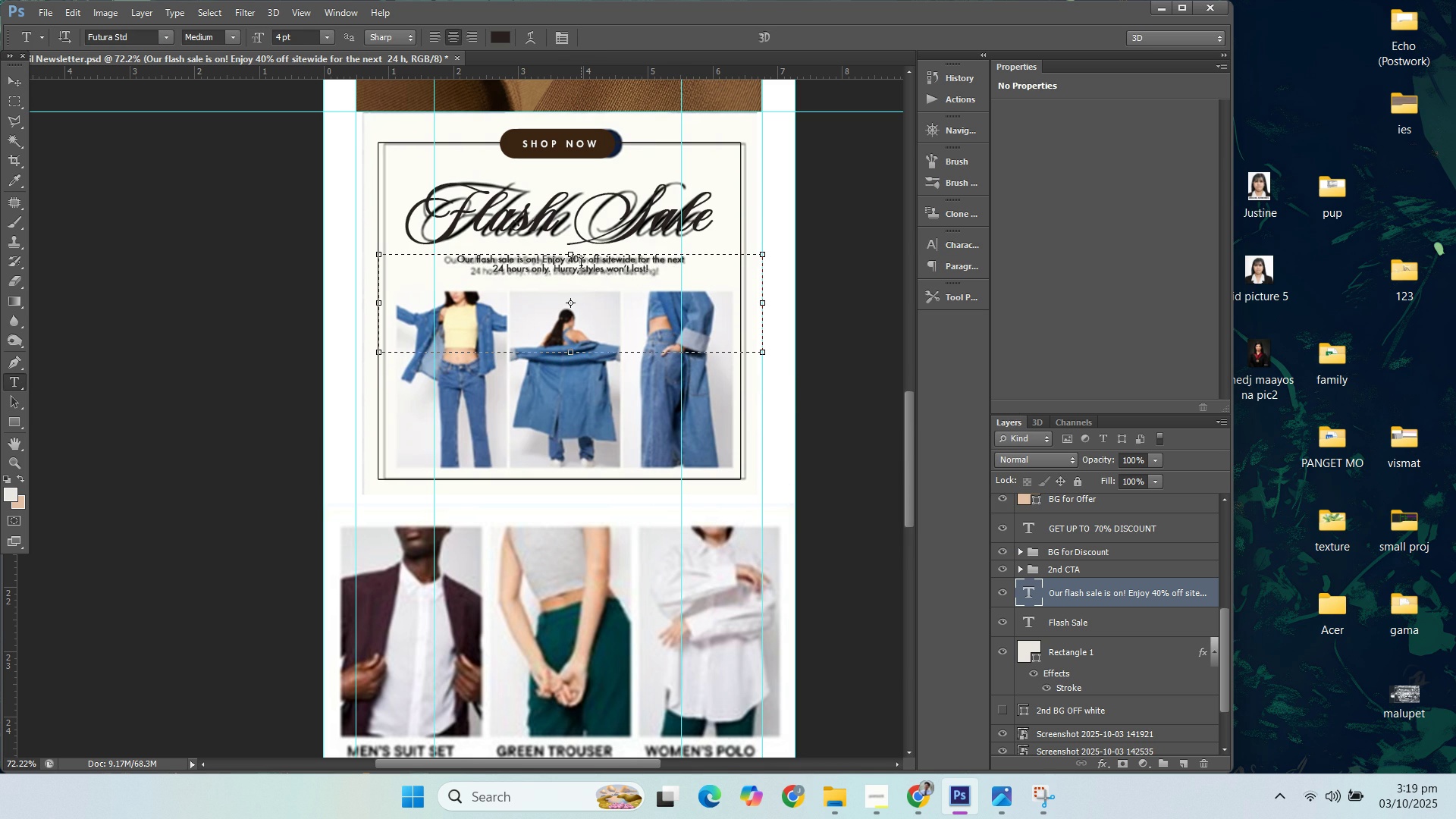 
left_click([581, 265])